 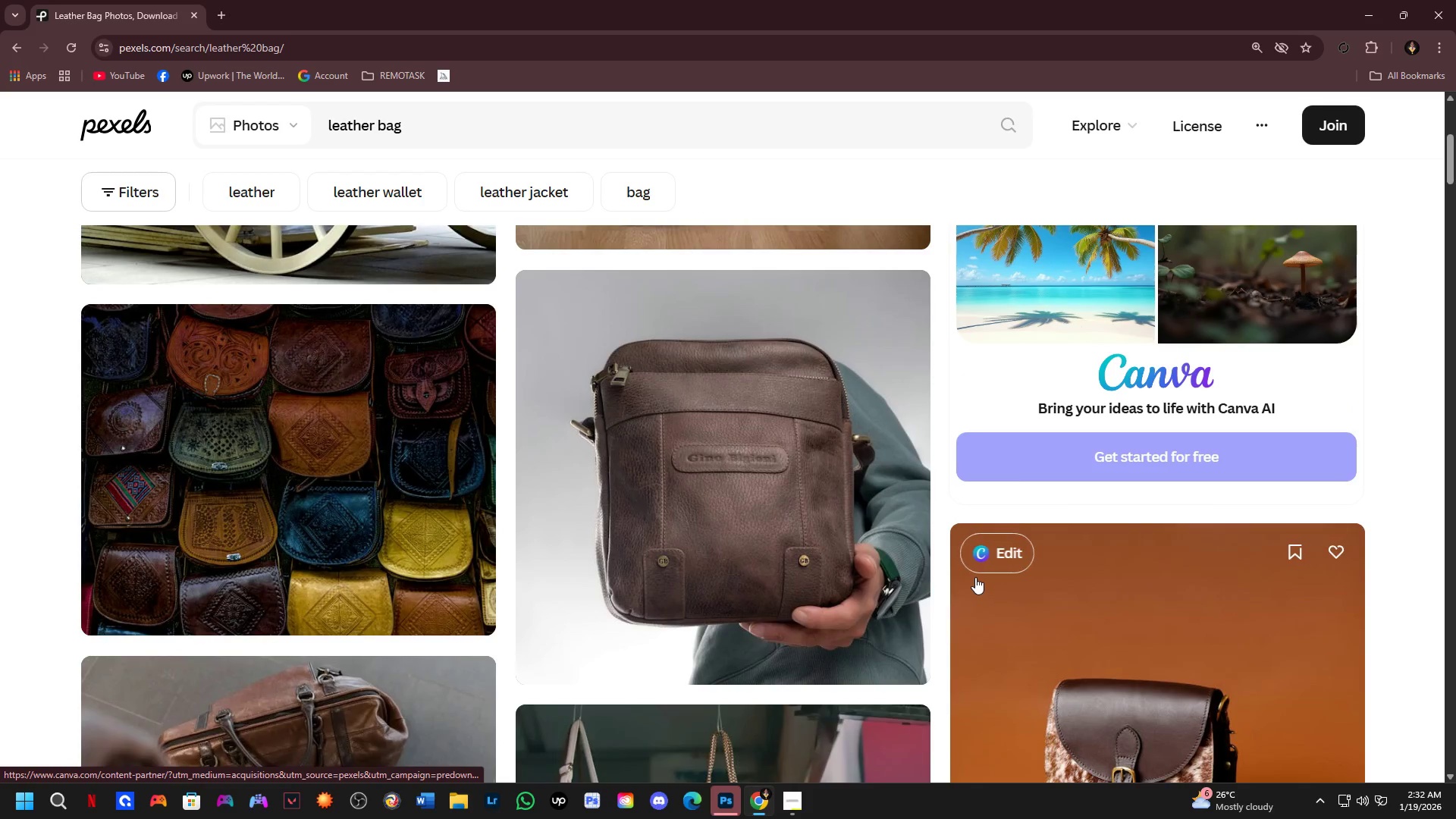 
scroll: coordinate [971, 584], scroll_direction: down, amount: 7.0
 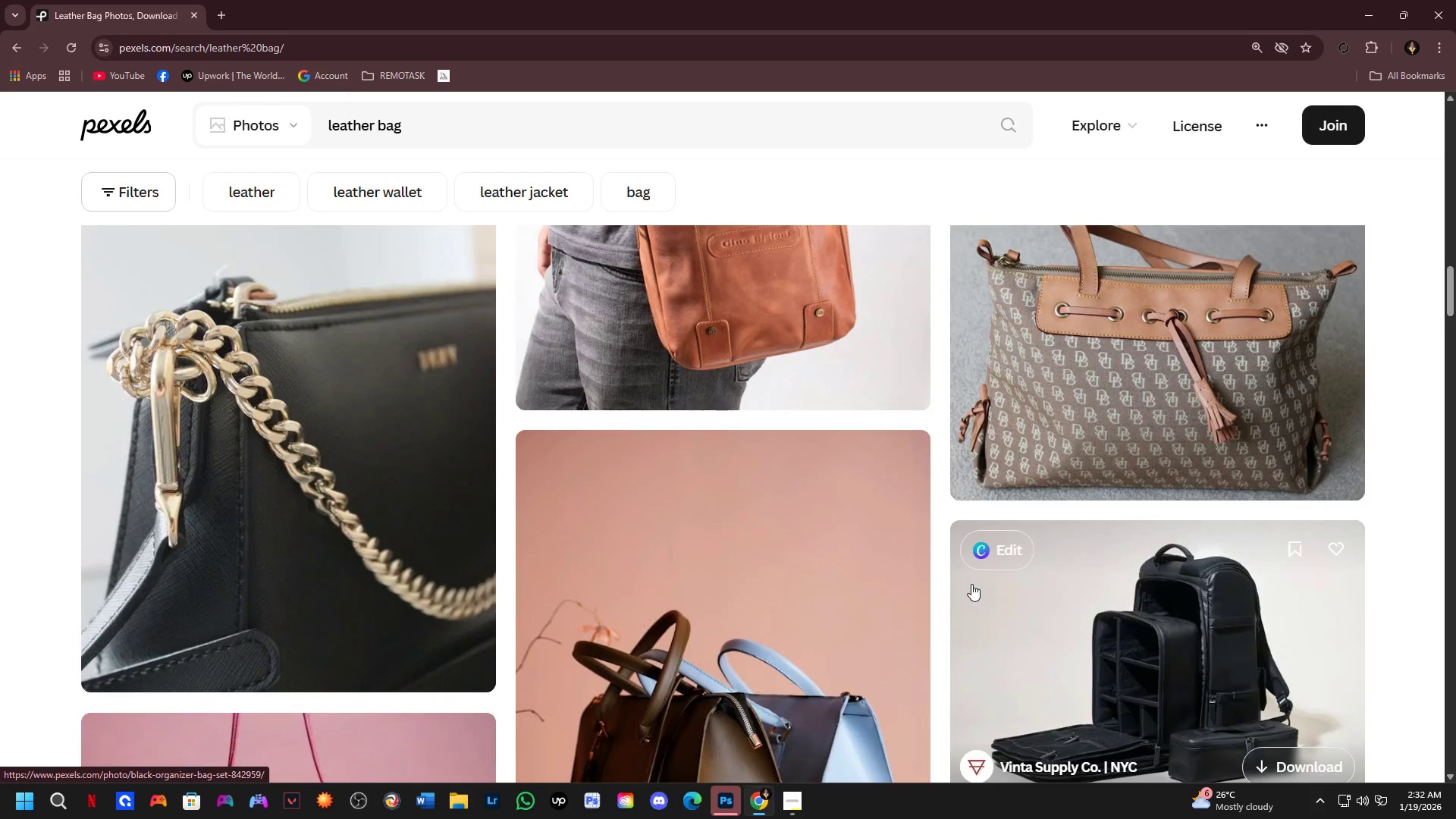 
scroll: coordinate [971, 584], scroll_direction: up, amount: 1.0
 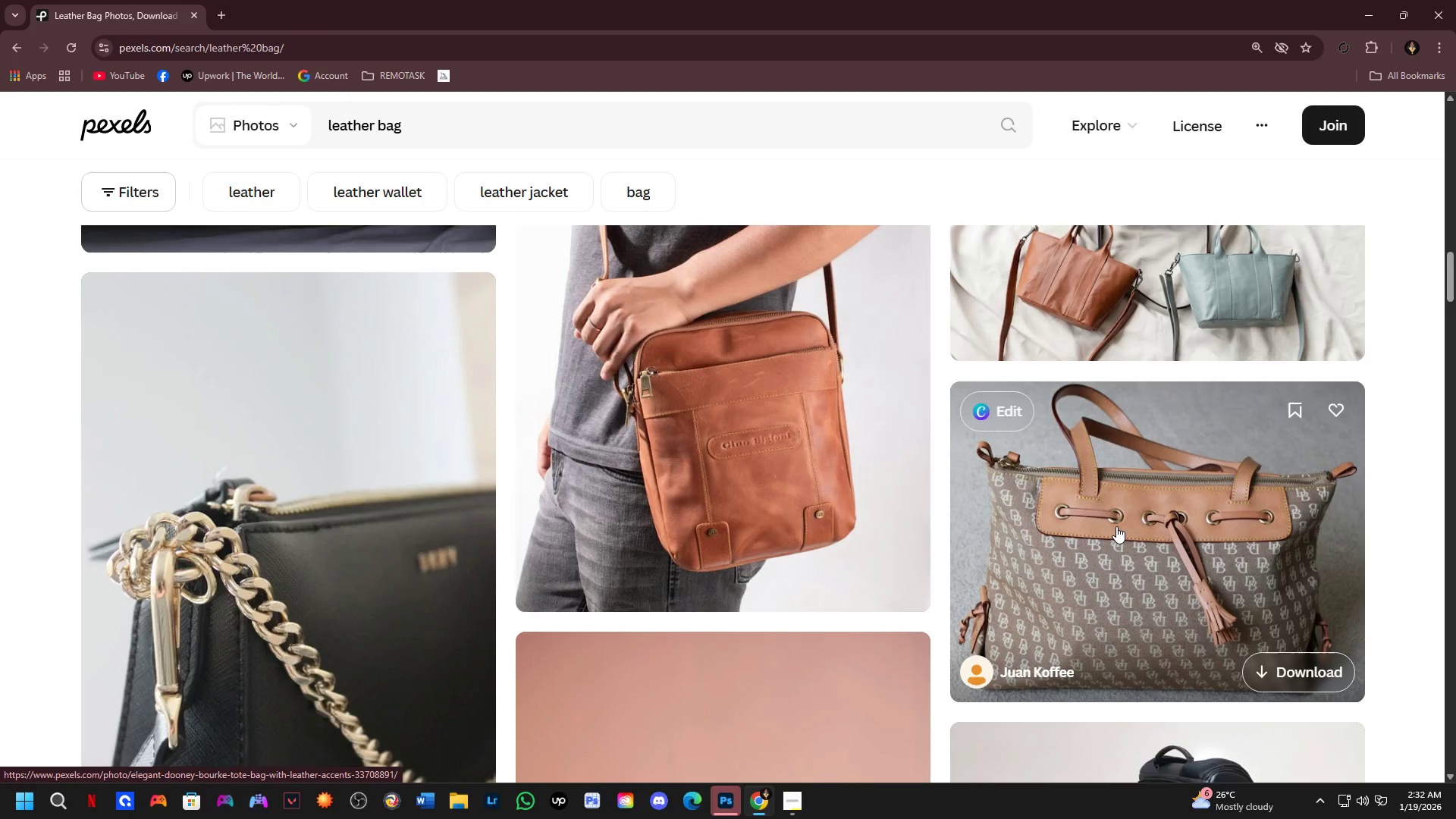 
left_click([1116, 526])
 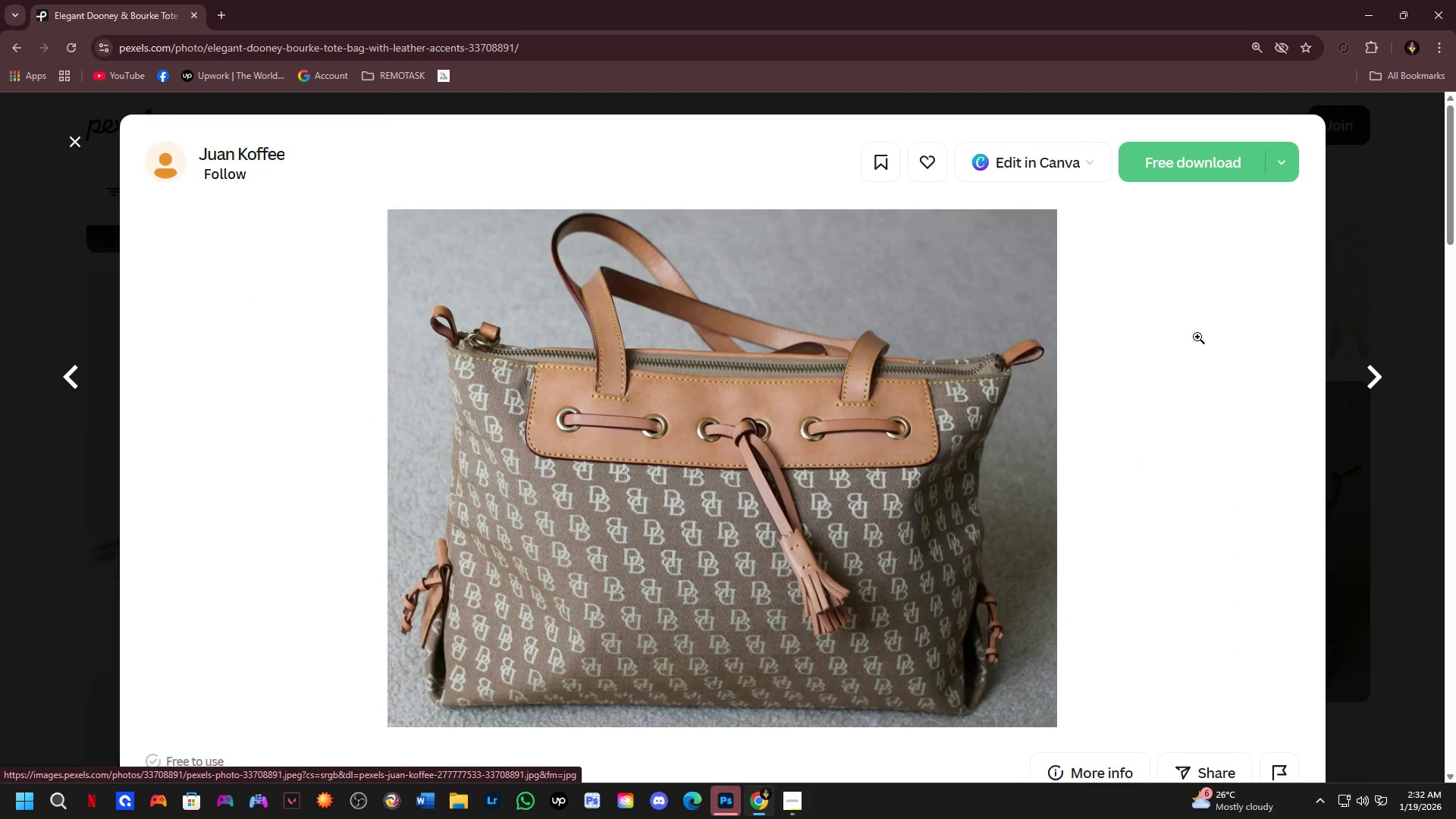 
left_click([1211, 170])
 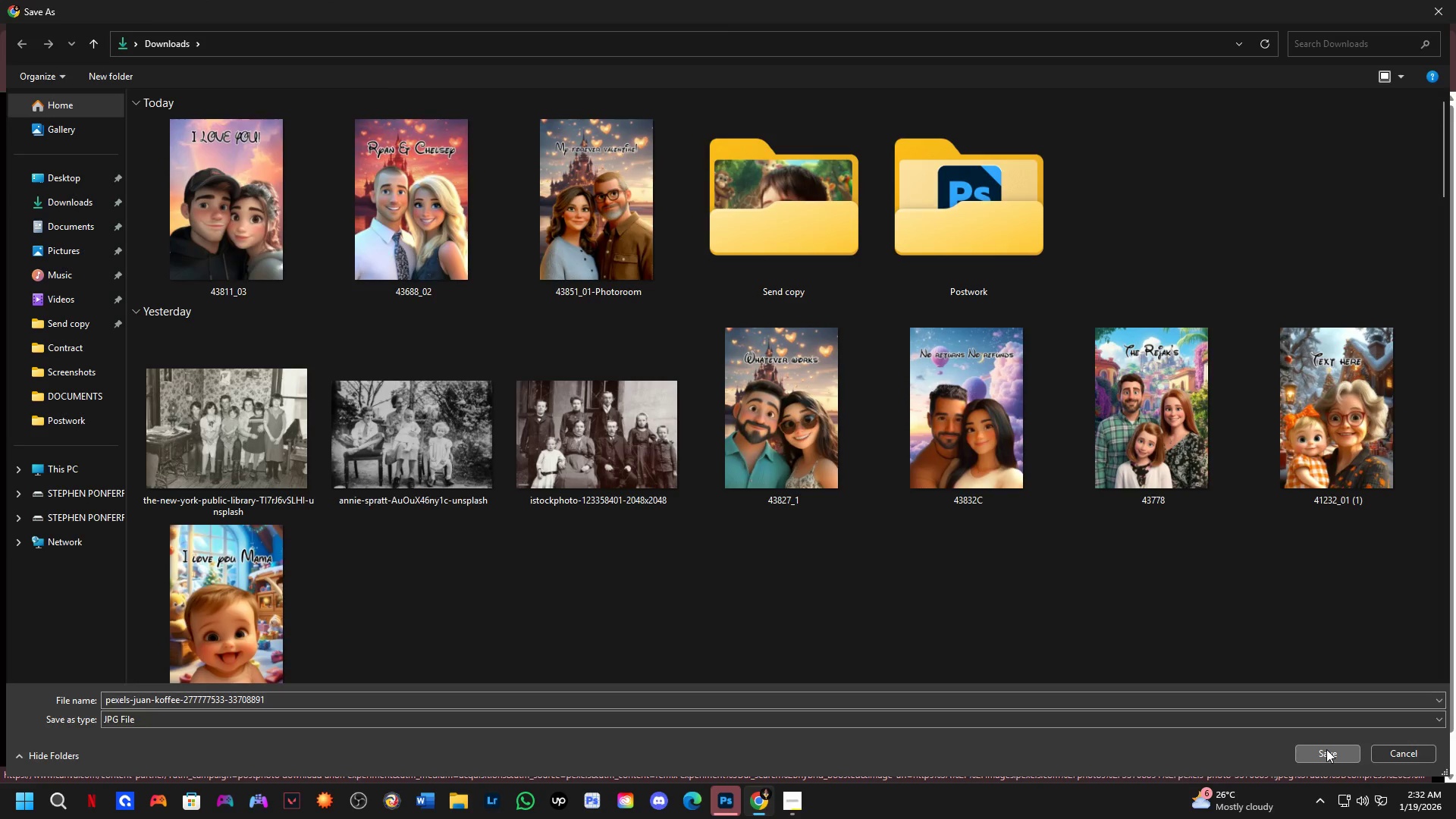 
key(Alt+AltLeft)
 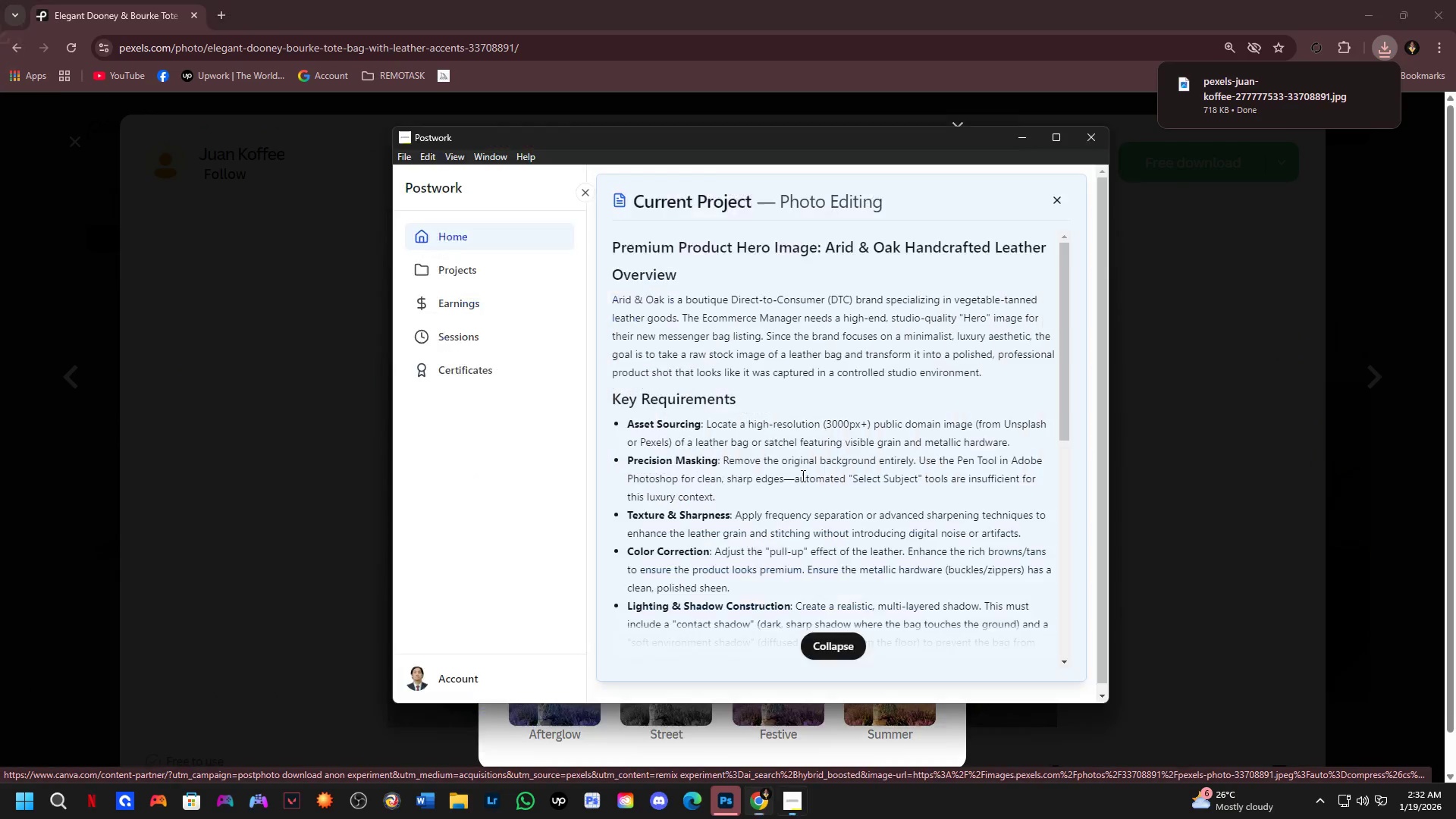 
key(Alt+Tab)